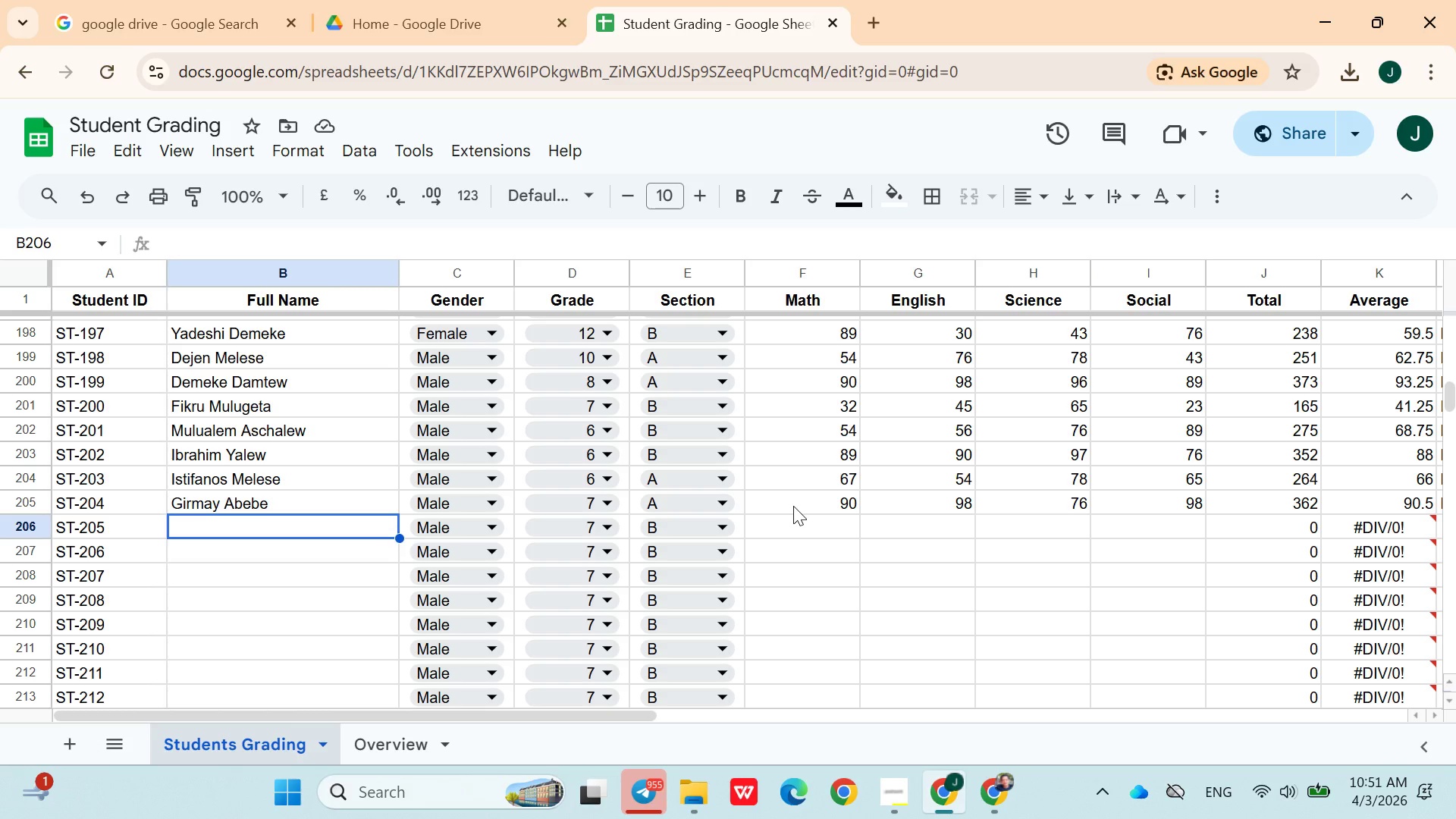 
wait(5.8)
 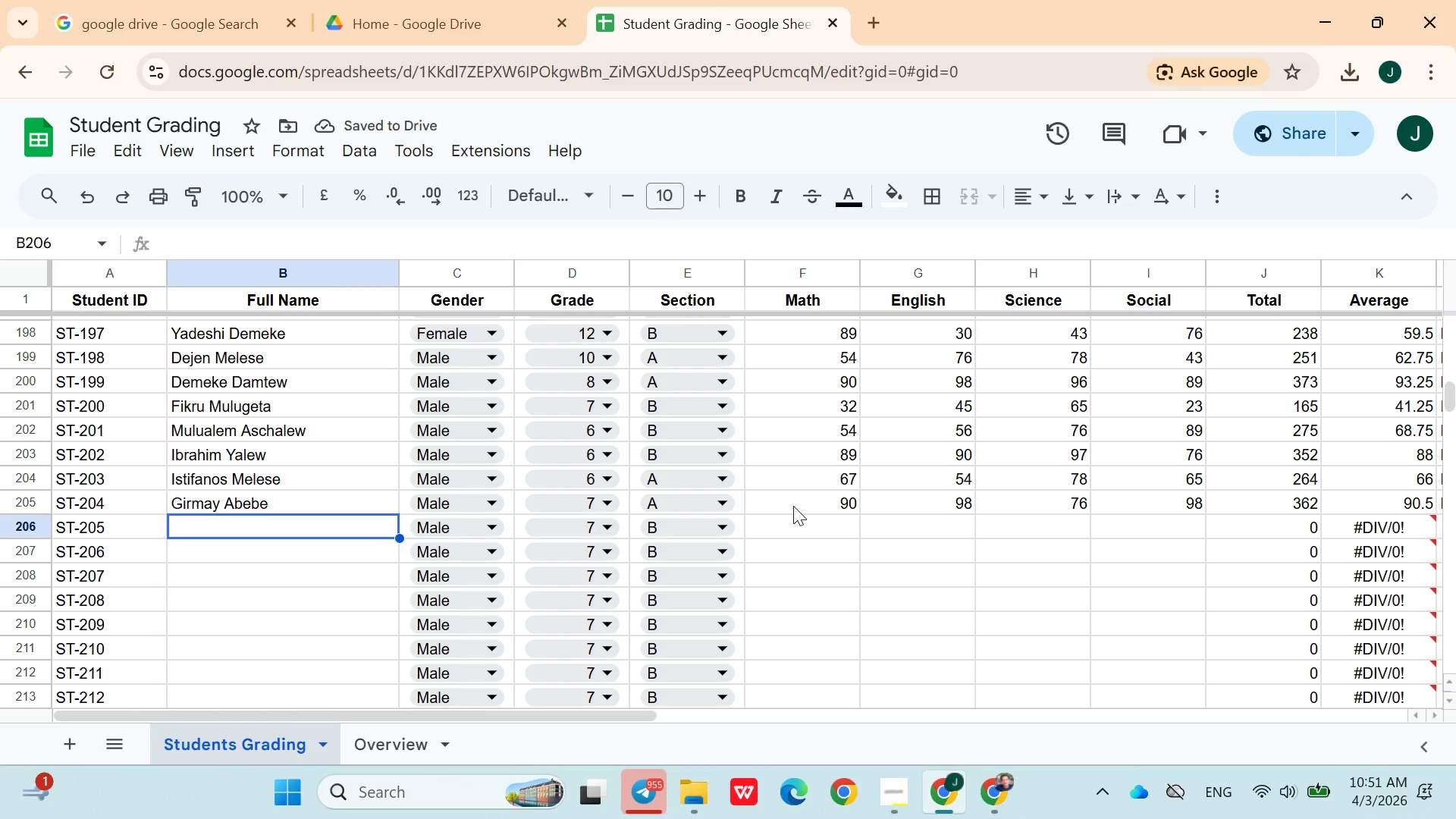 
type(Alemayehu Sewale)
 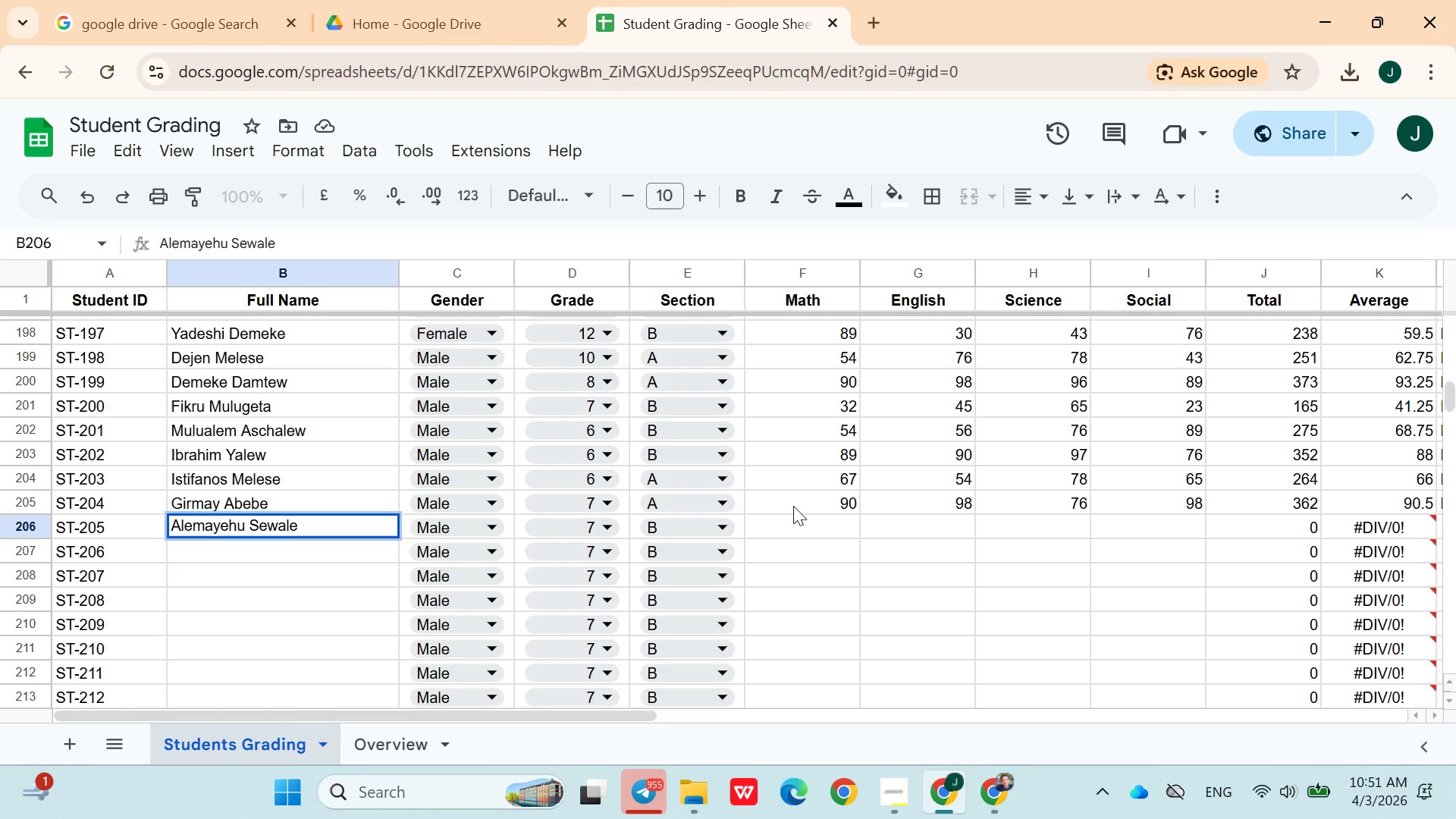 
key(ArrowRight)
 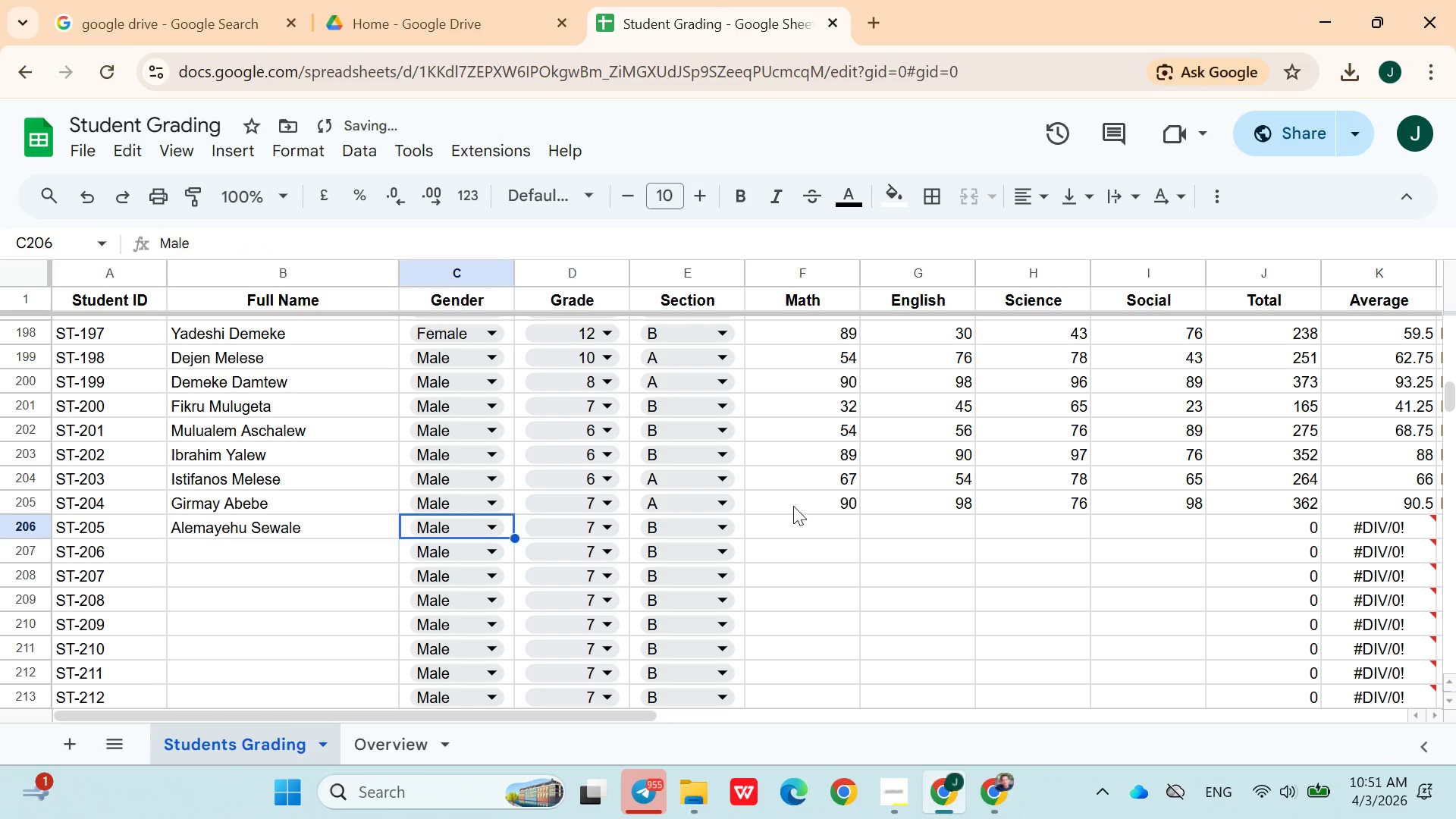 
key(ArrowRight)
 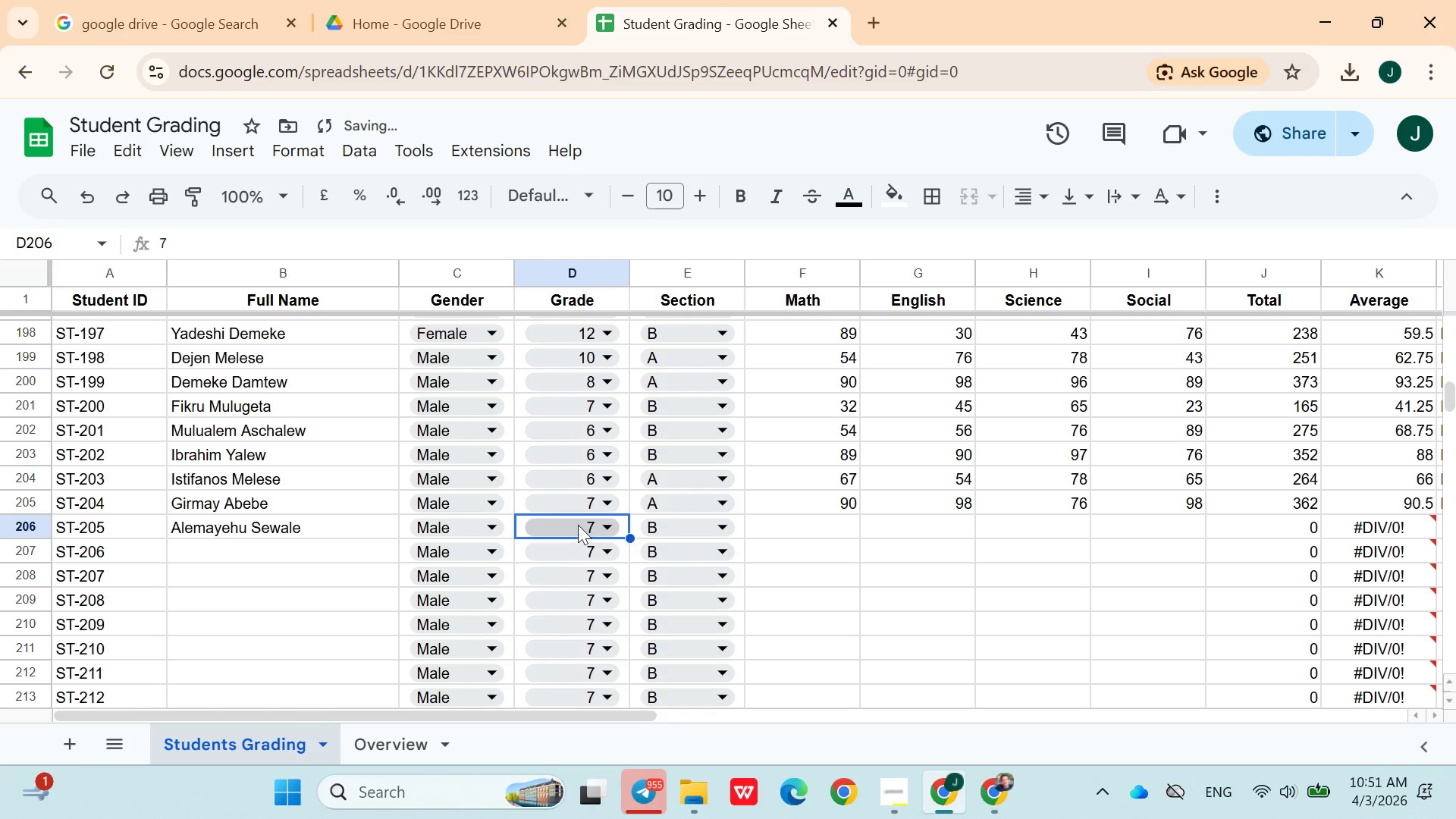 
left_click([576, 524])
 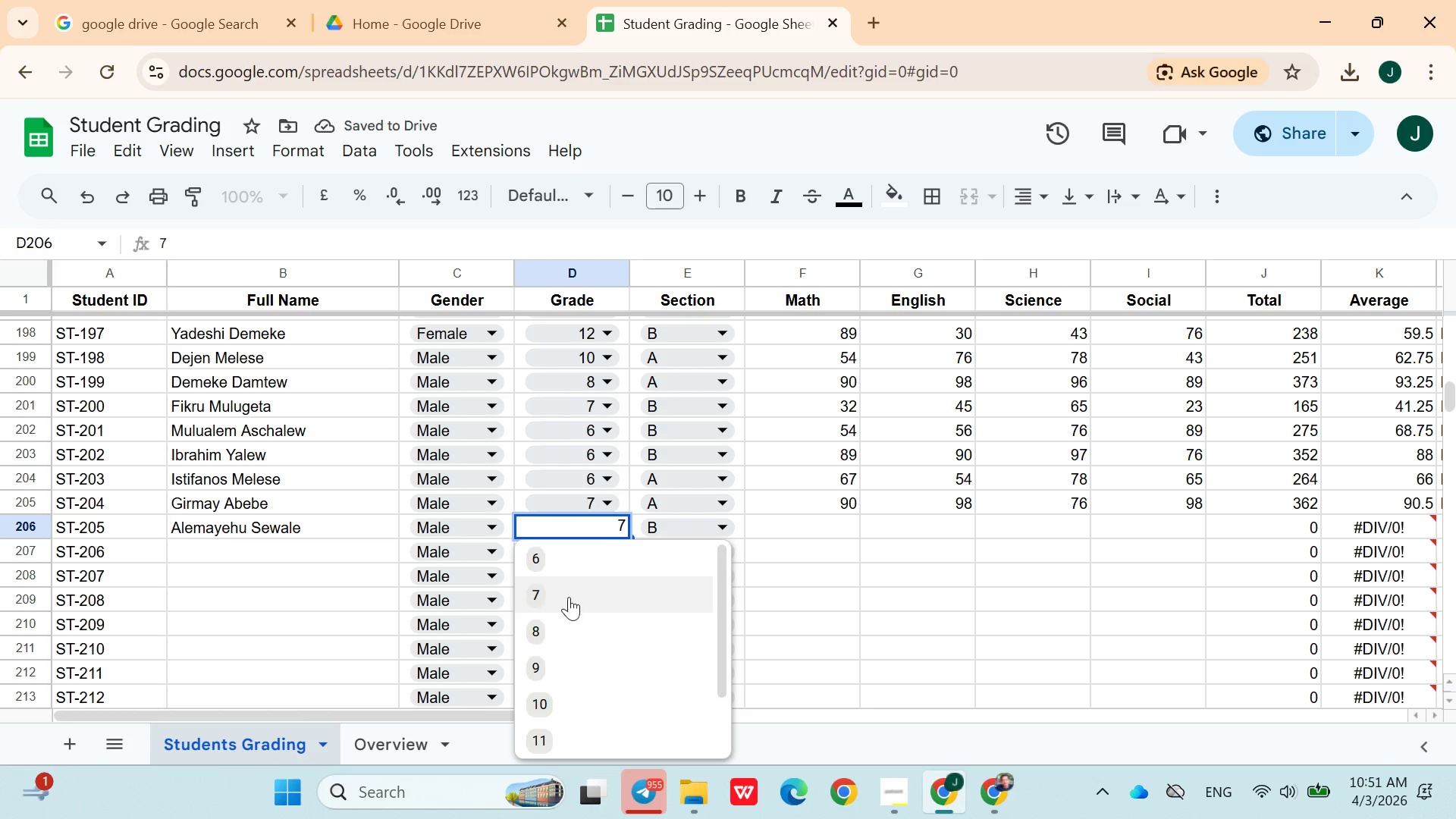 
left_click([563, 623])
 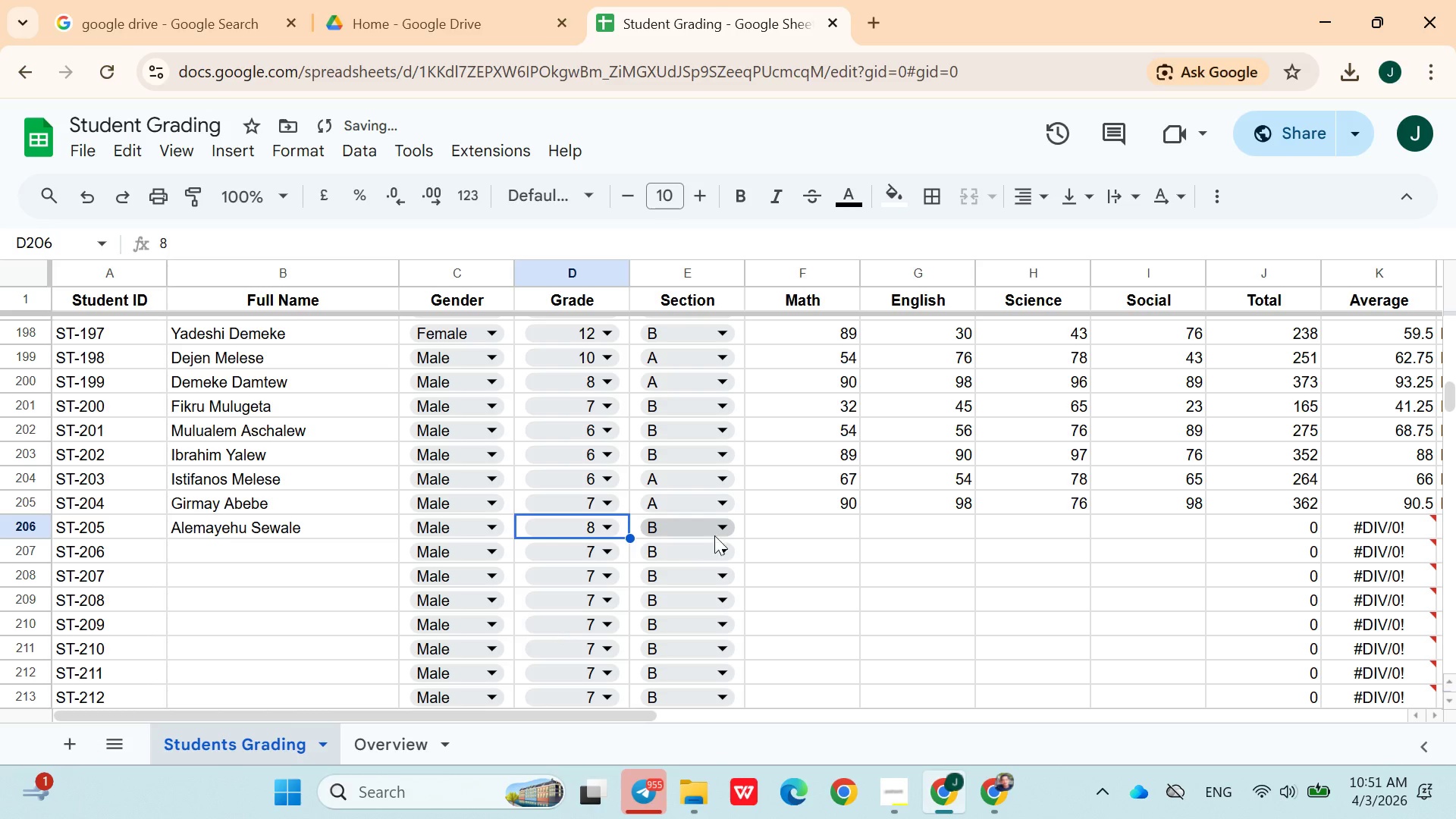 
left_click([742, 530])
 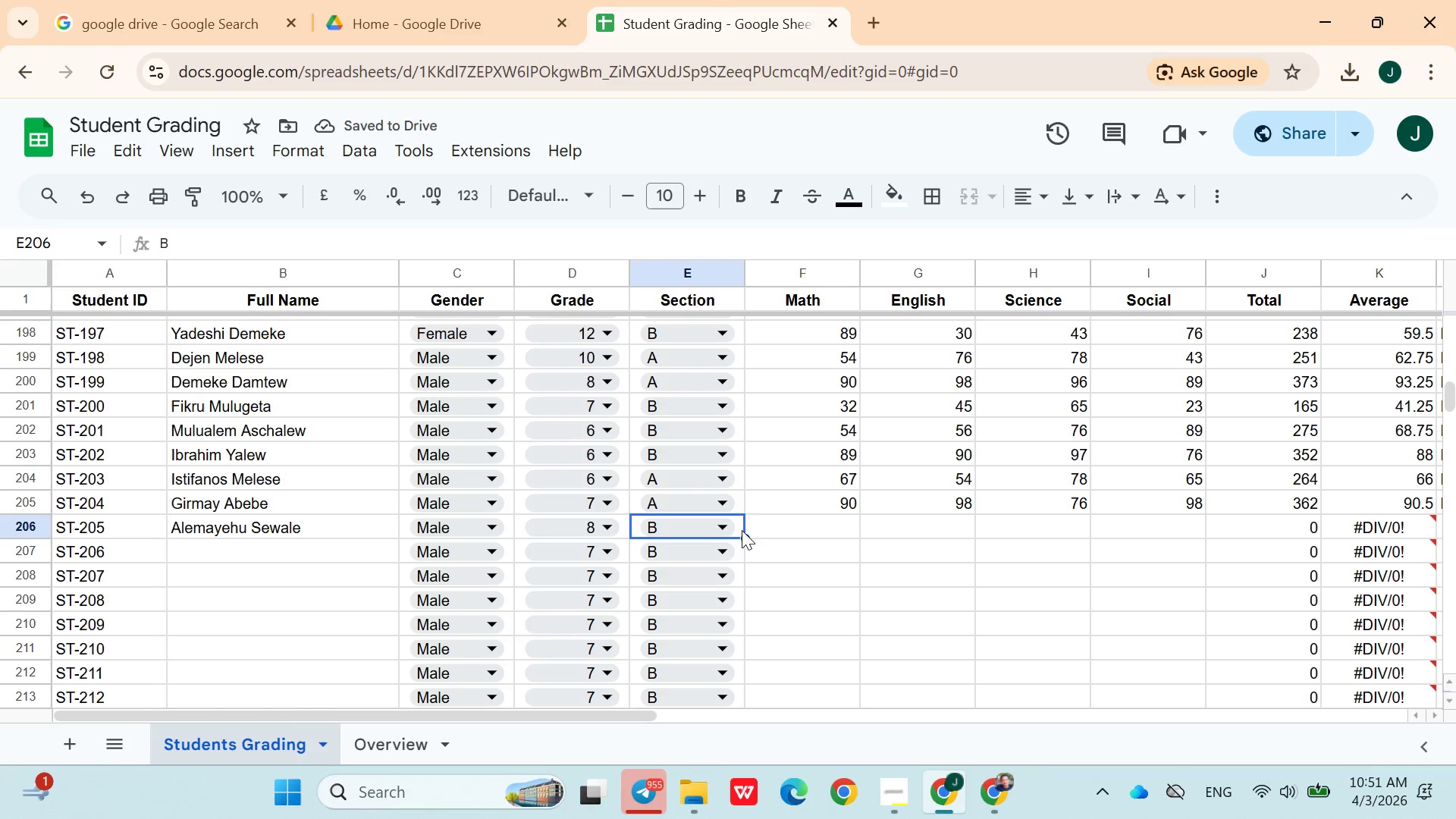 
double_click([727, 528])
 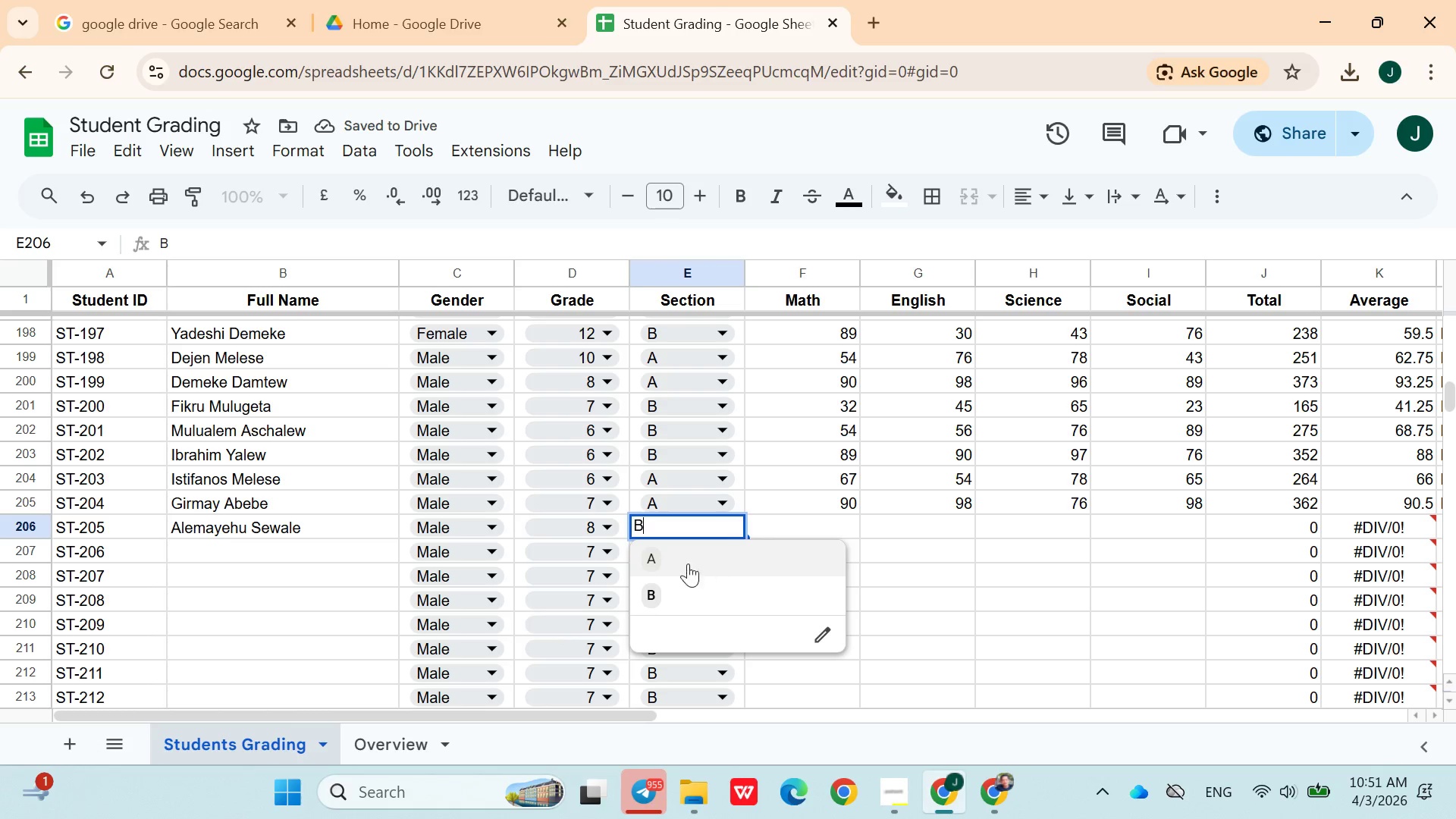 
left_click([678, 563])
 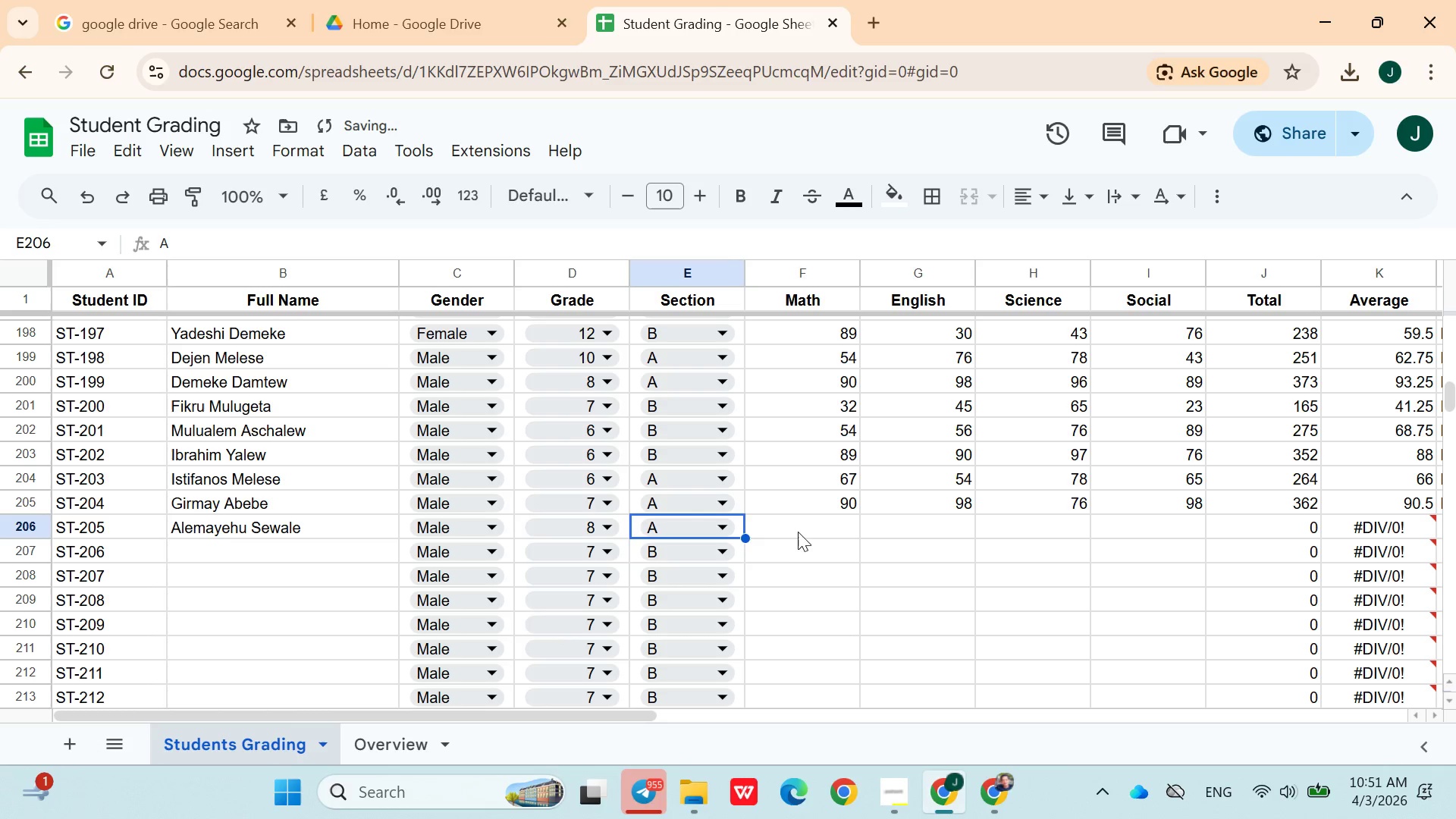 
left_click([802, 530])
 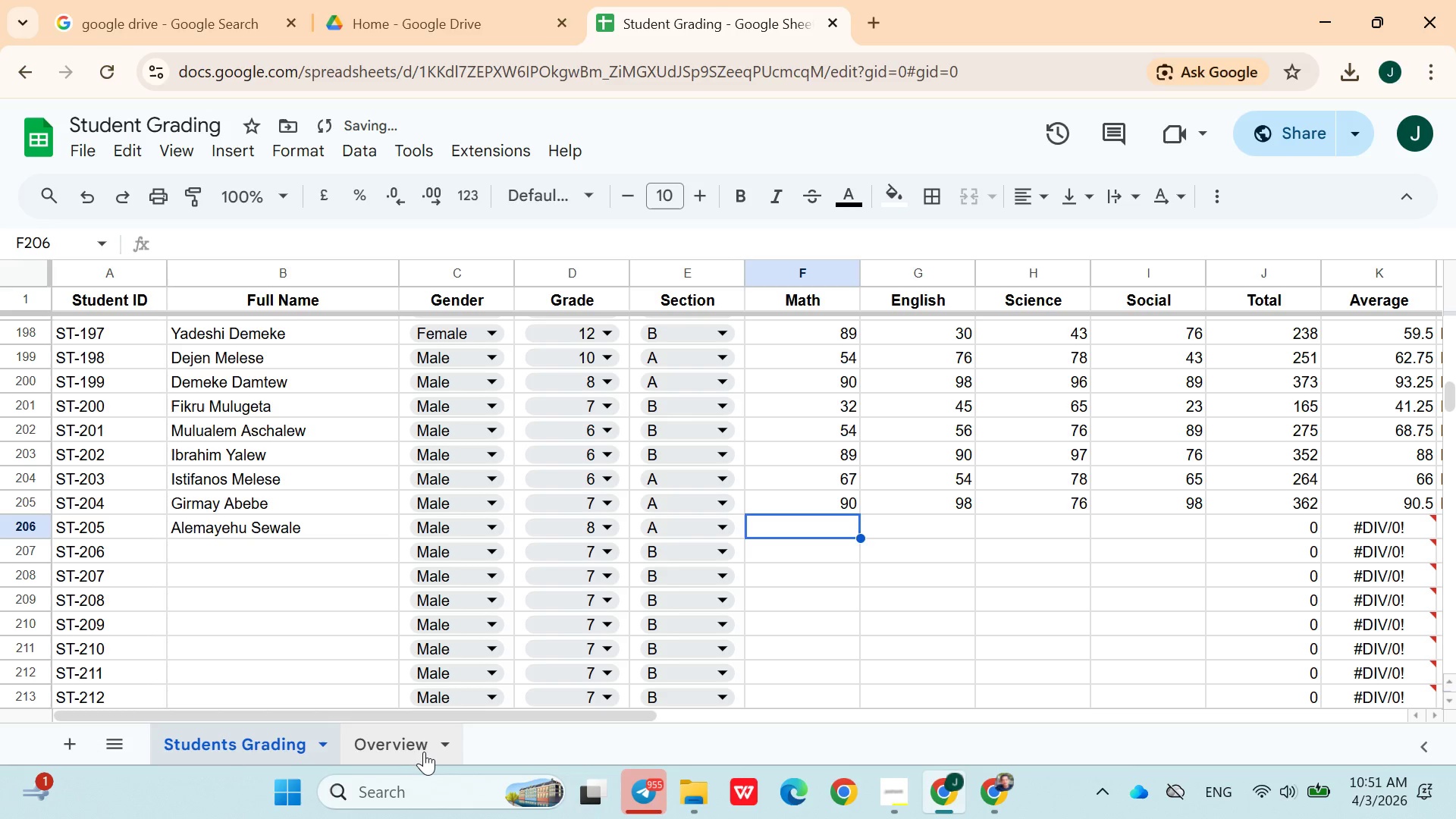 
left_click([412, 752])
 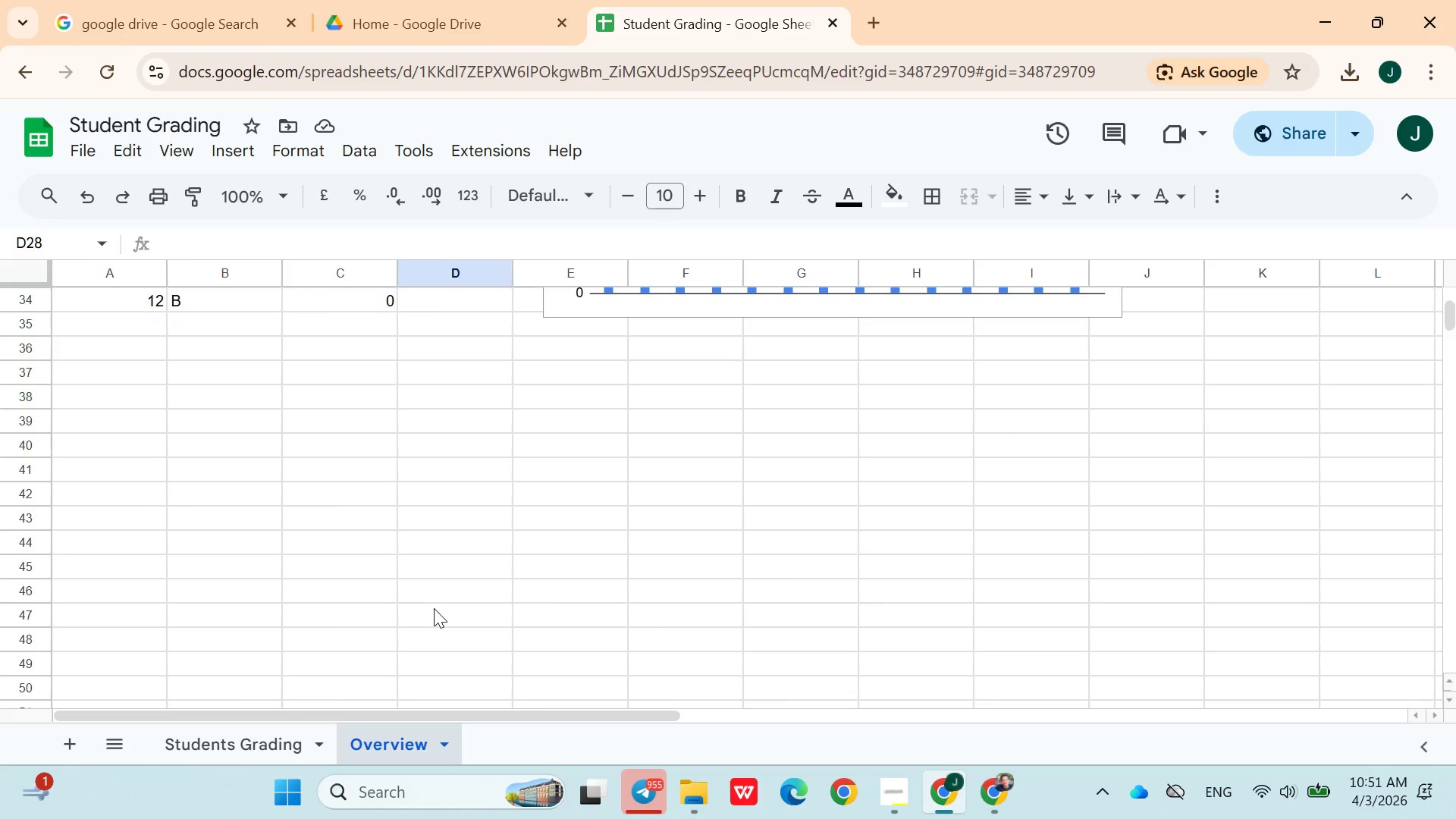 
wait(10.97)
 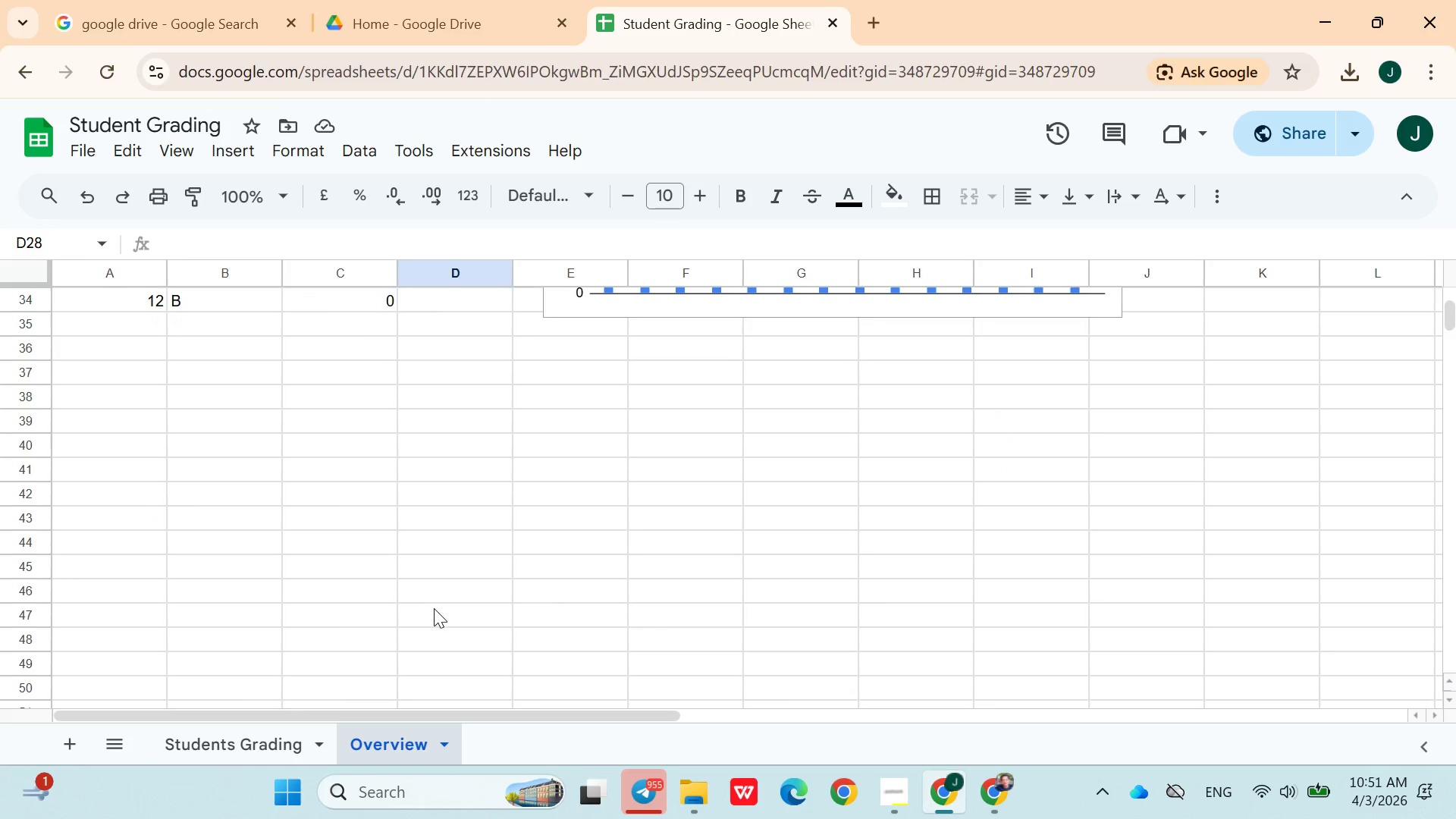 
left_click([264, 755])
 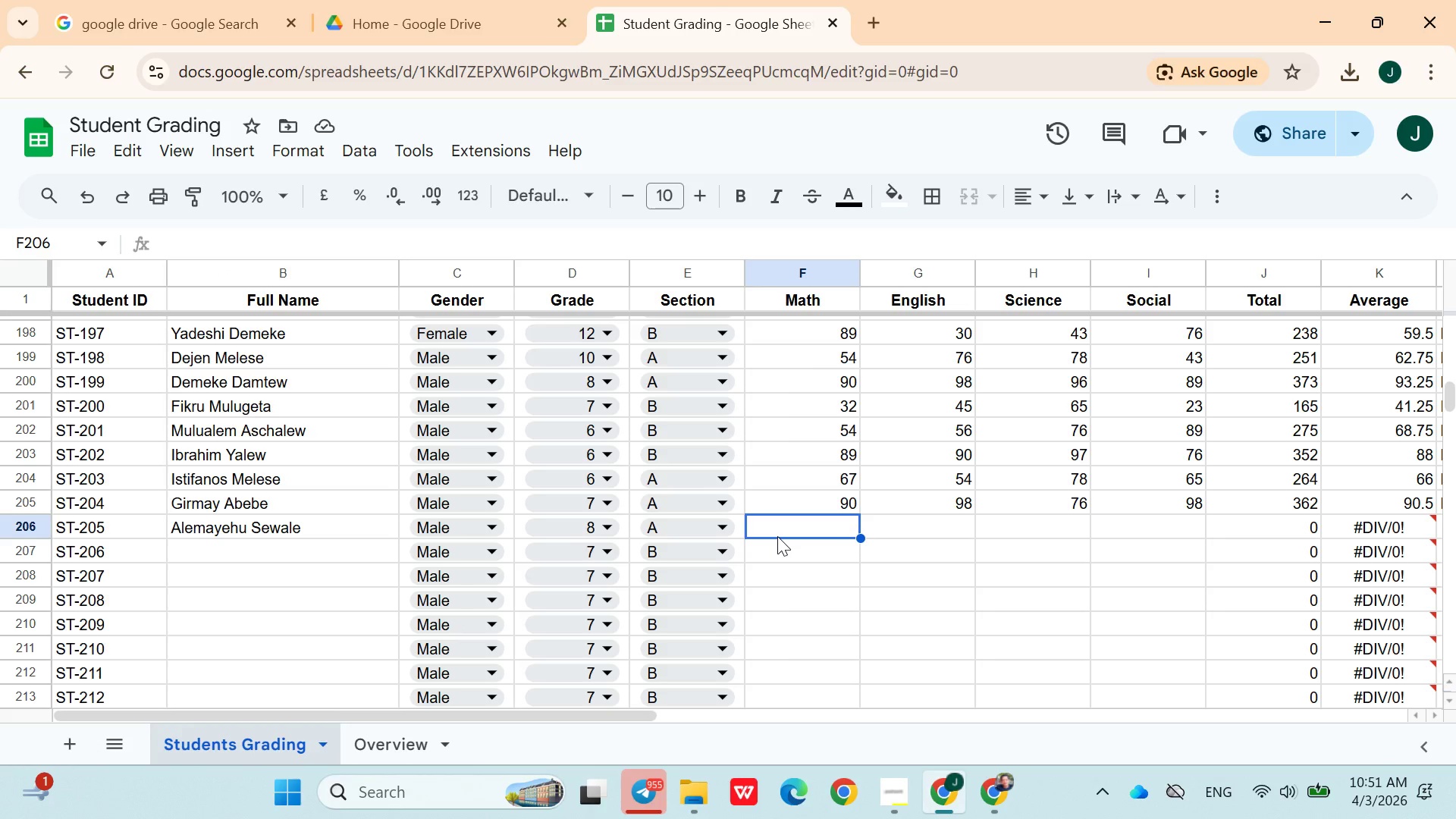 
wait(6.94)
 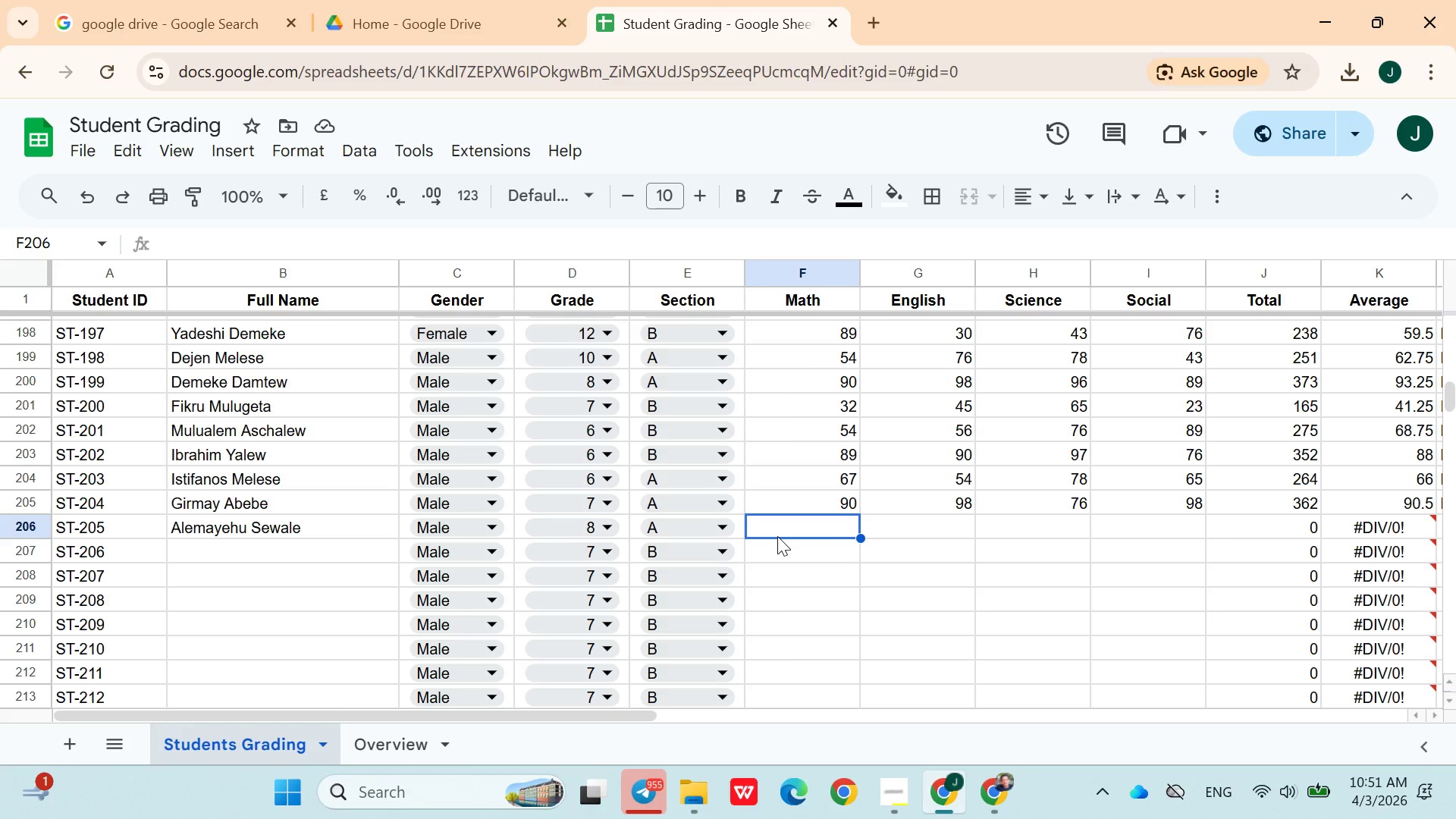 
type(67)
 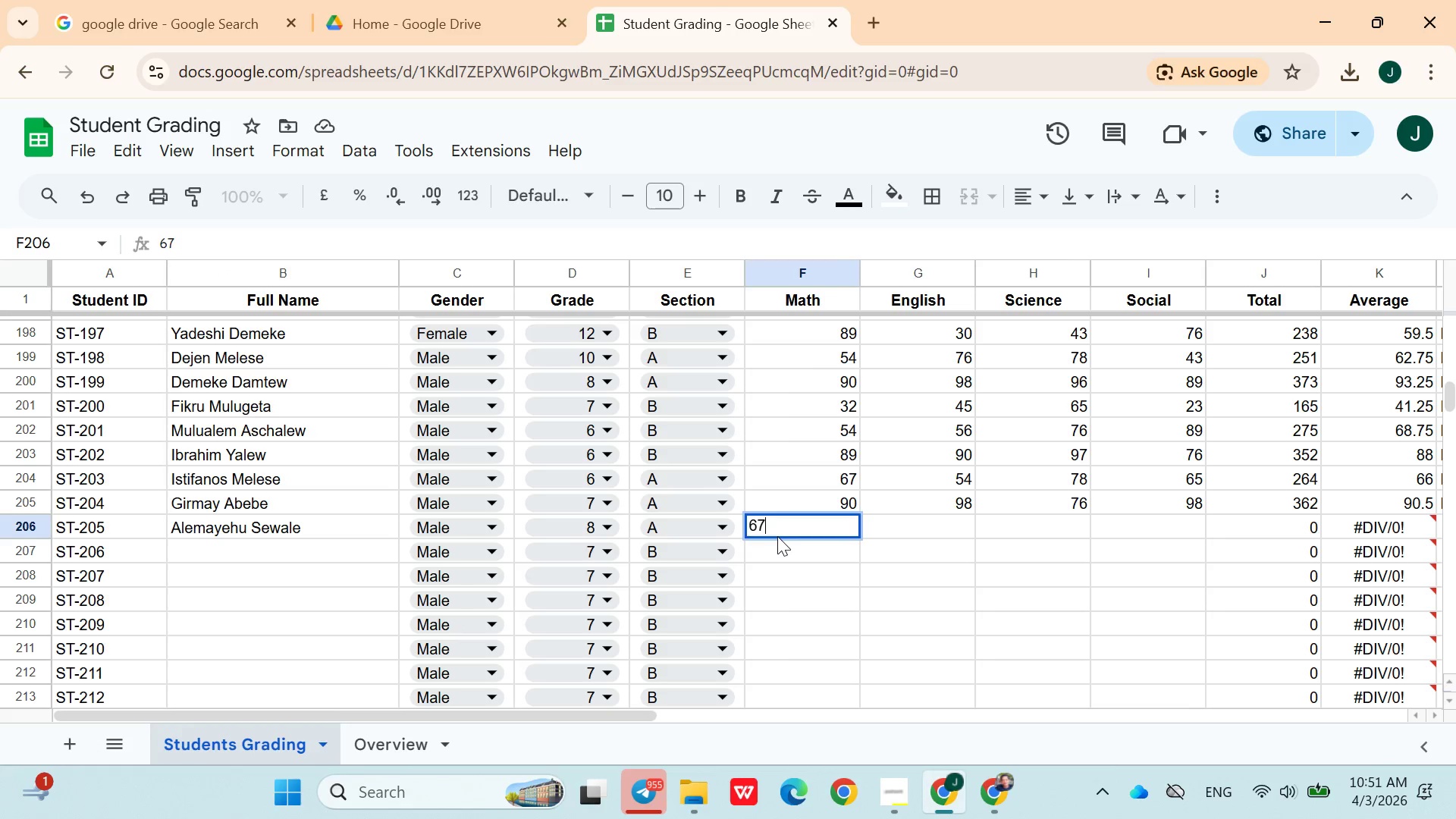 
key(ArrowRight)
 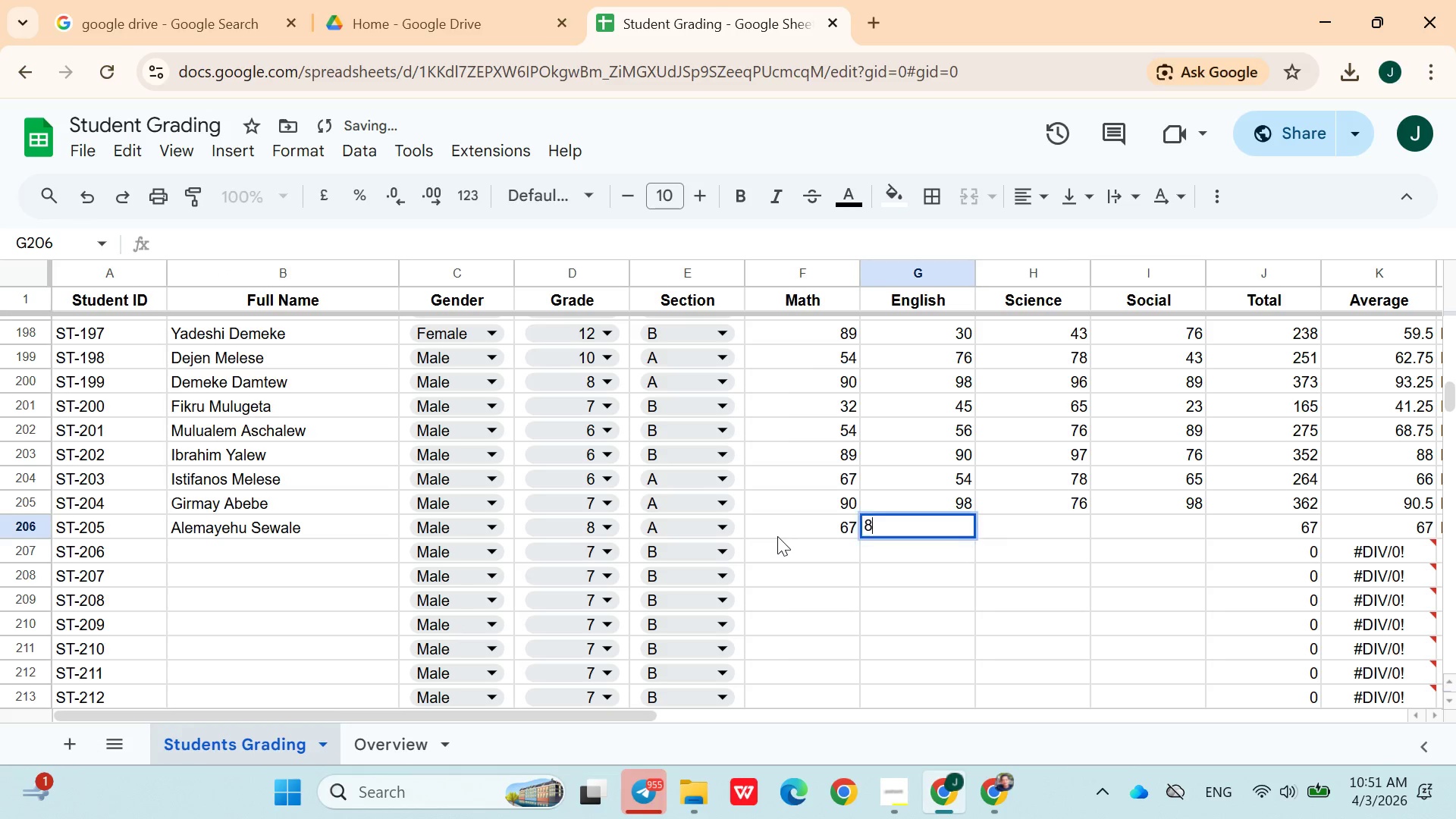 
type(87)
 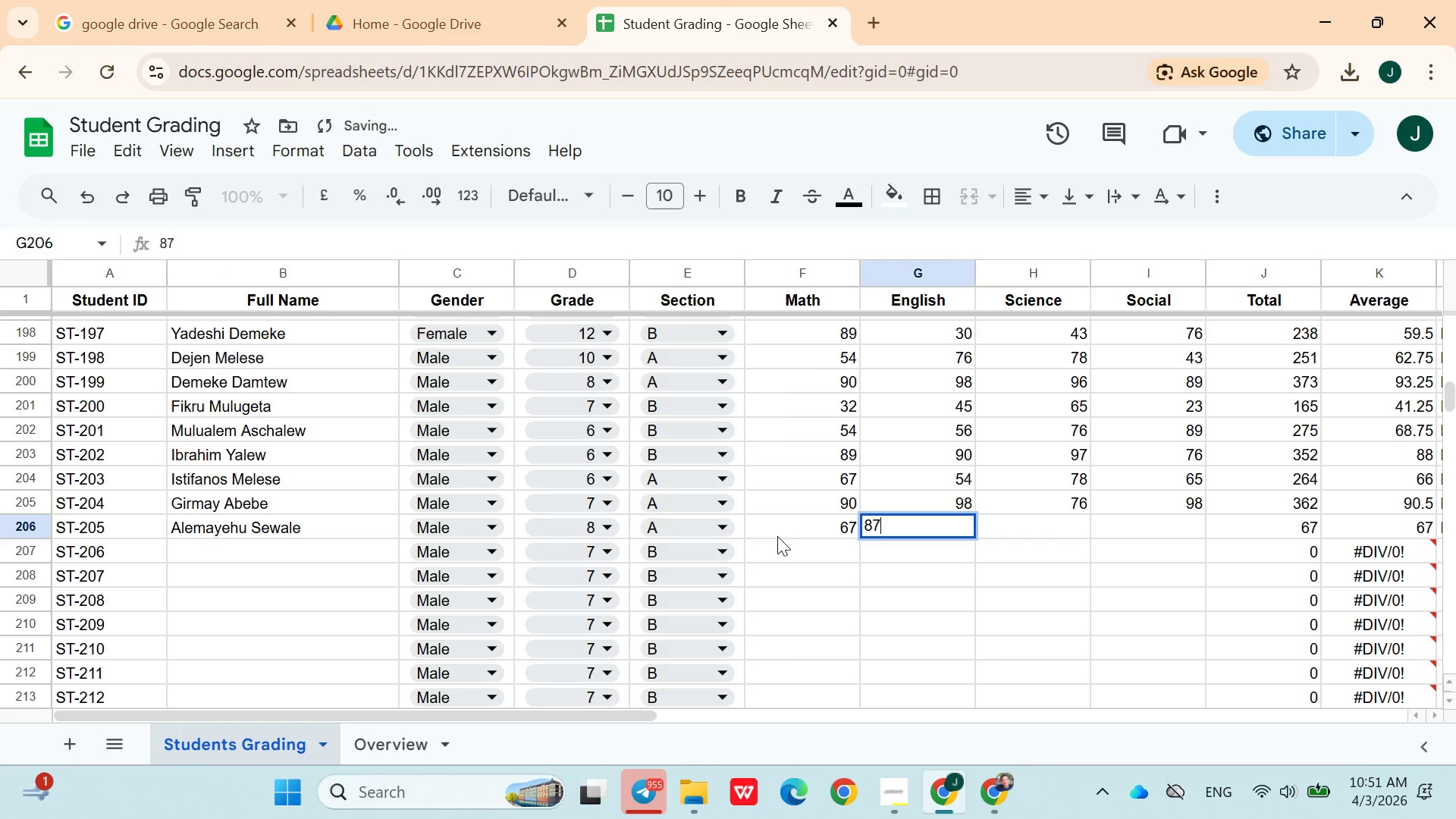 
key(ArrowRight)
 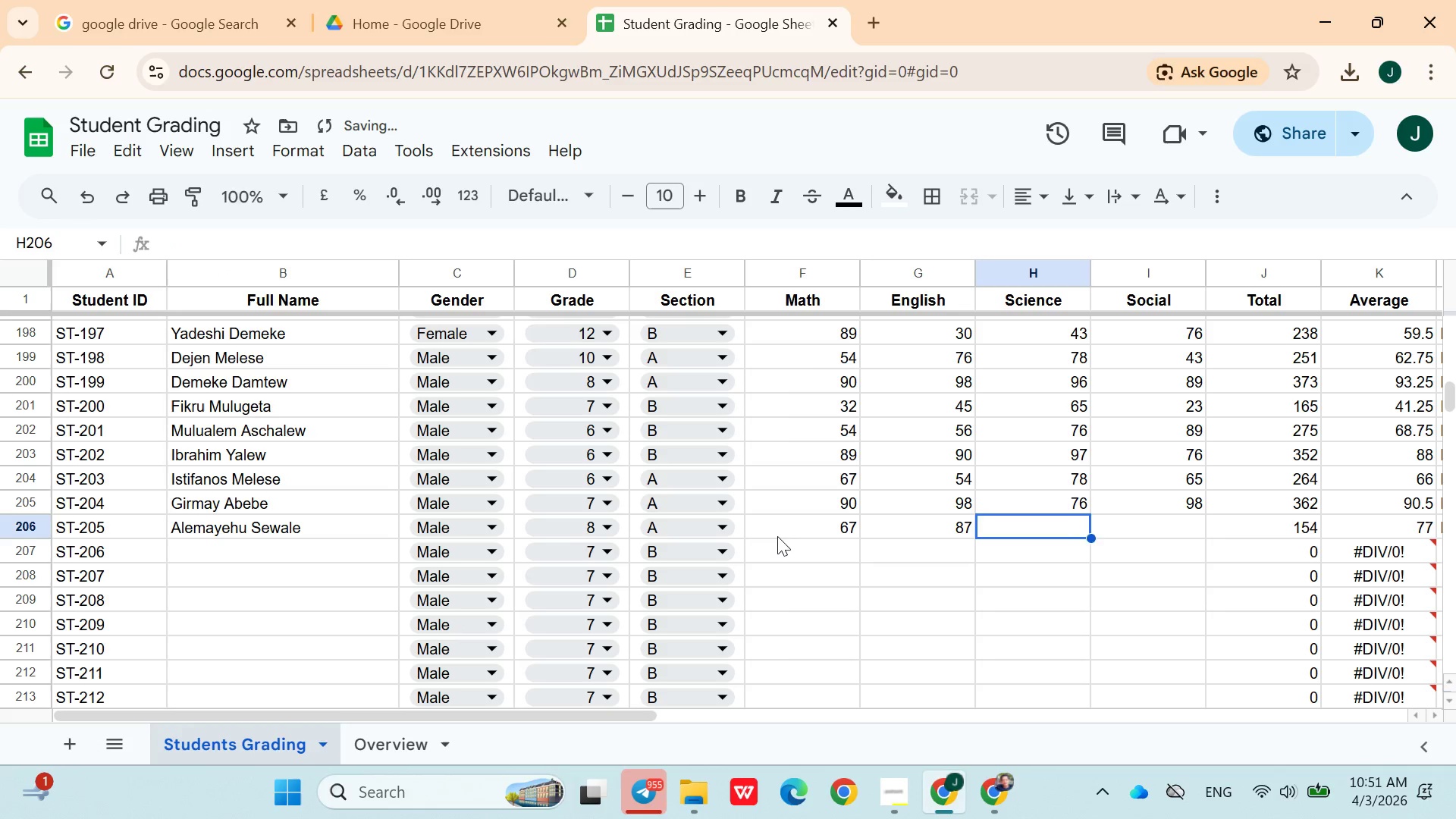 
type(75)
 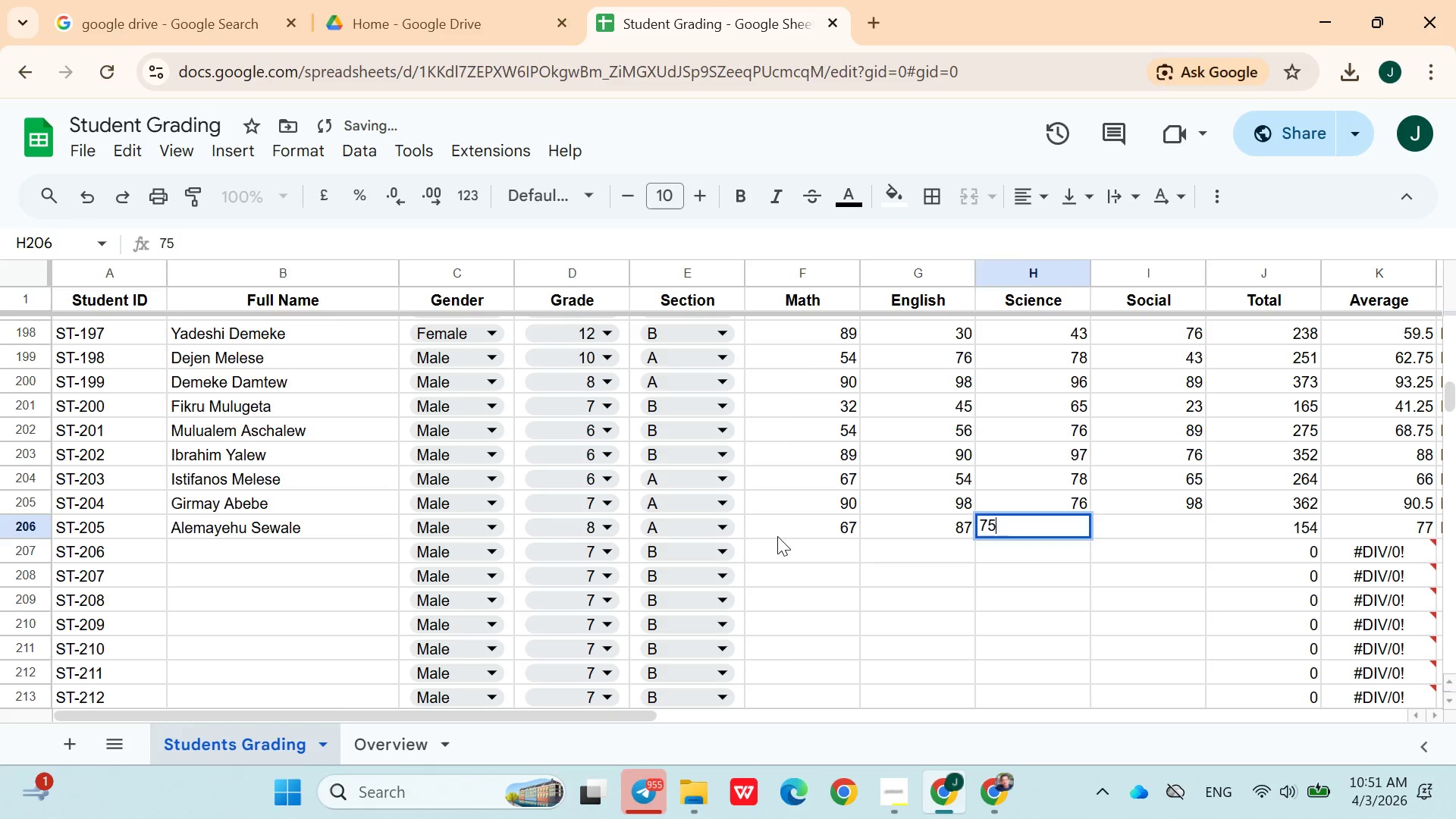 
key(ArrowRight)
 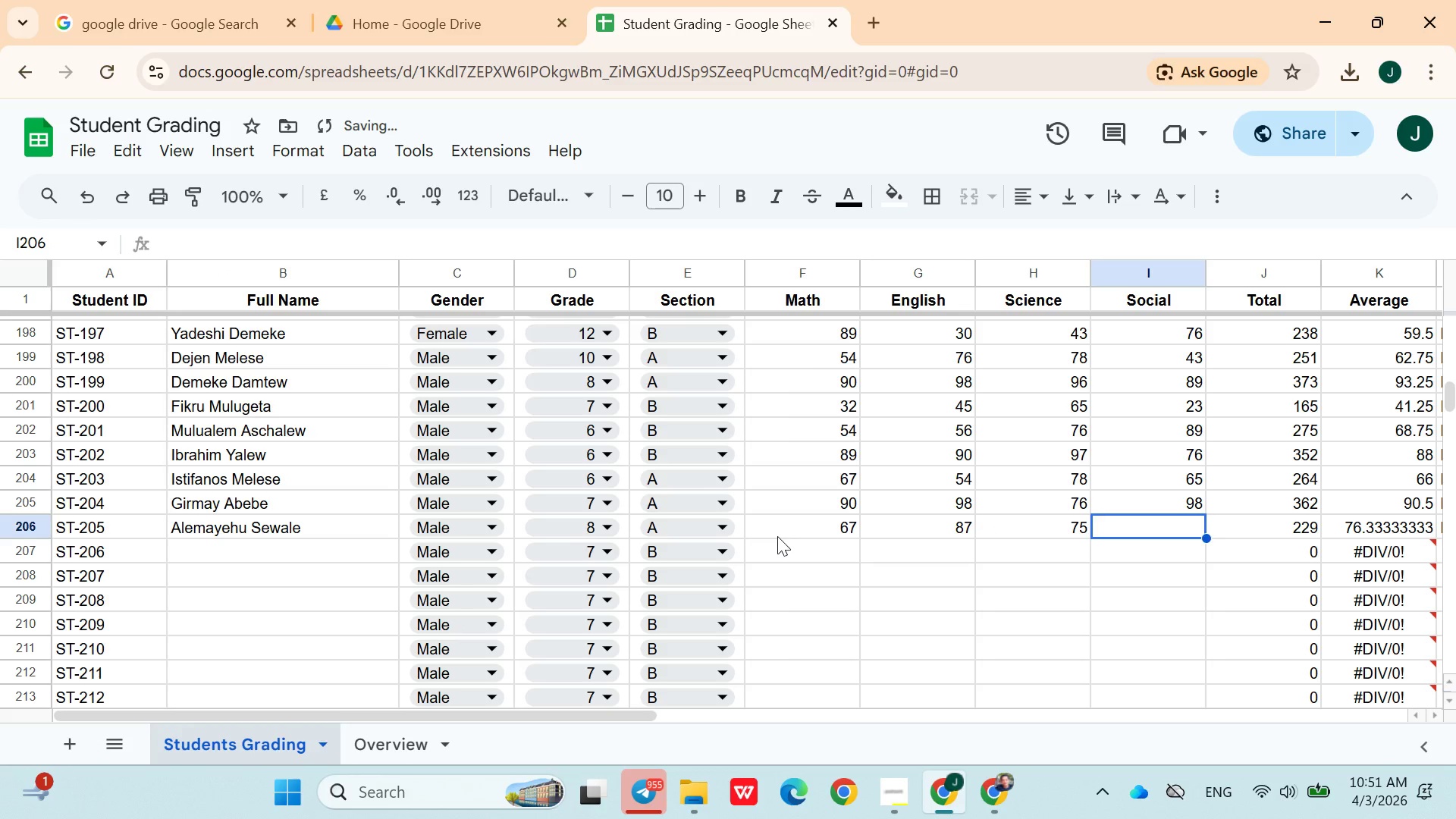 
type(32)
 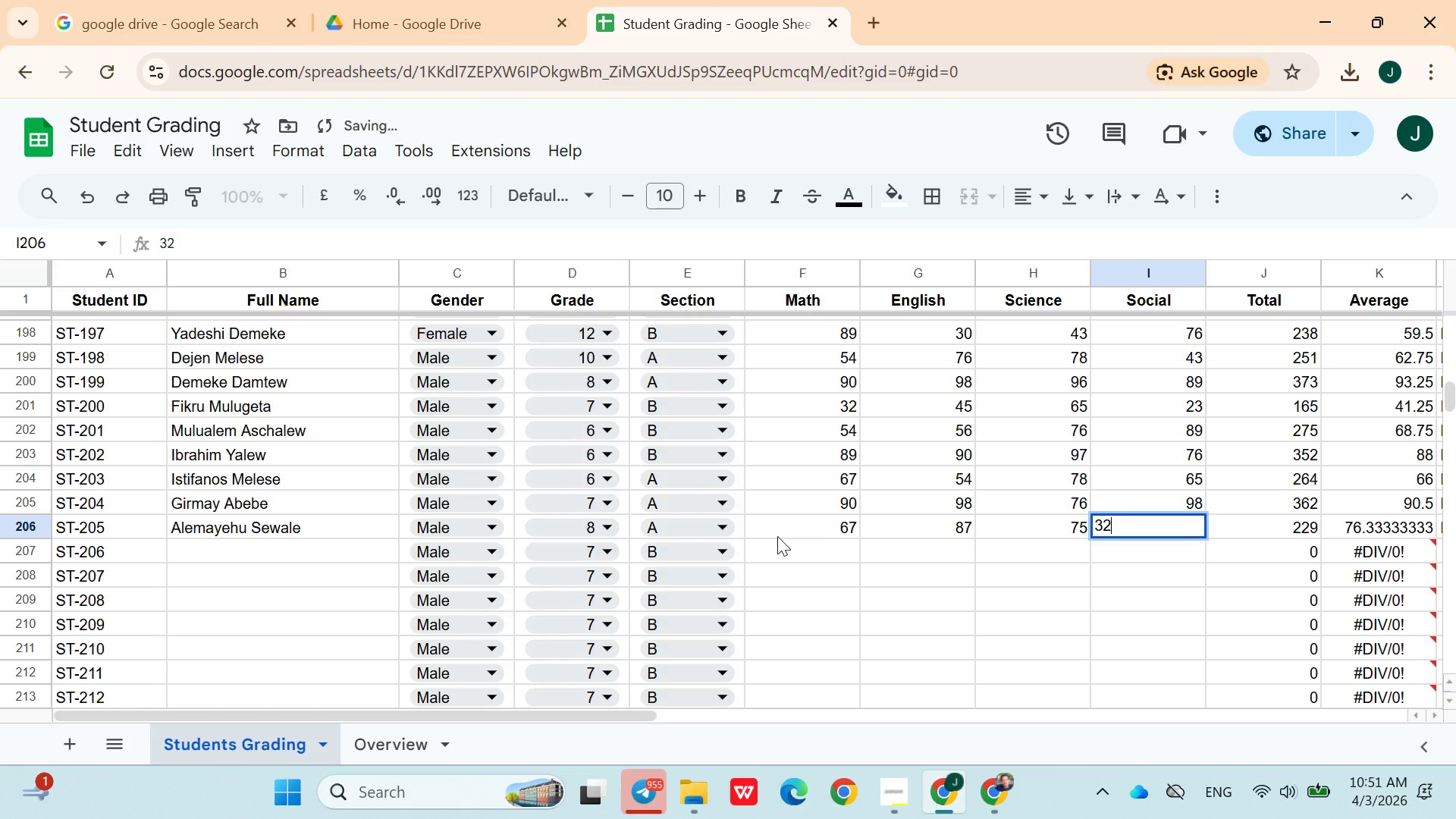 
key(ArrowDown)
 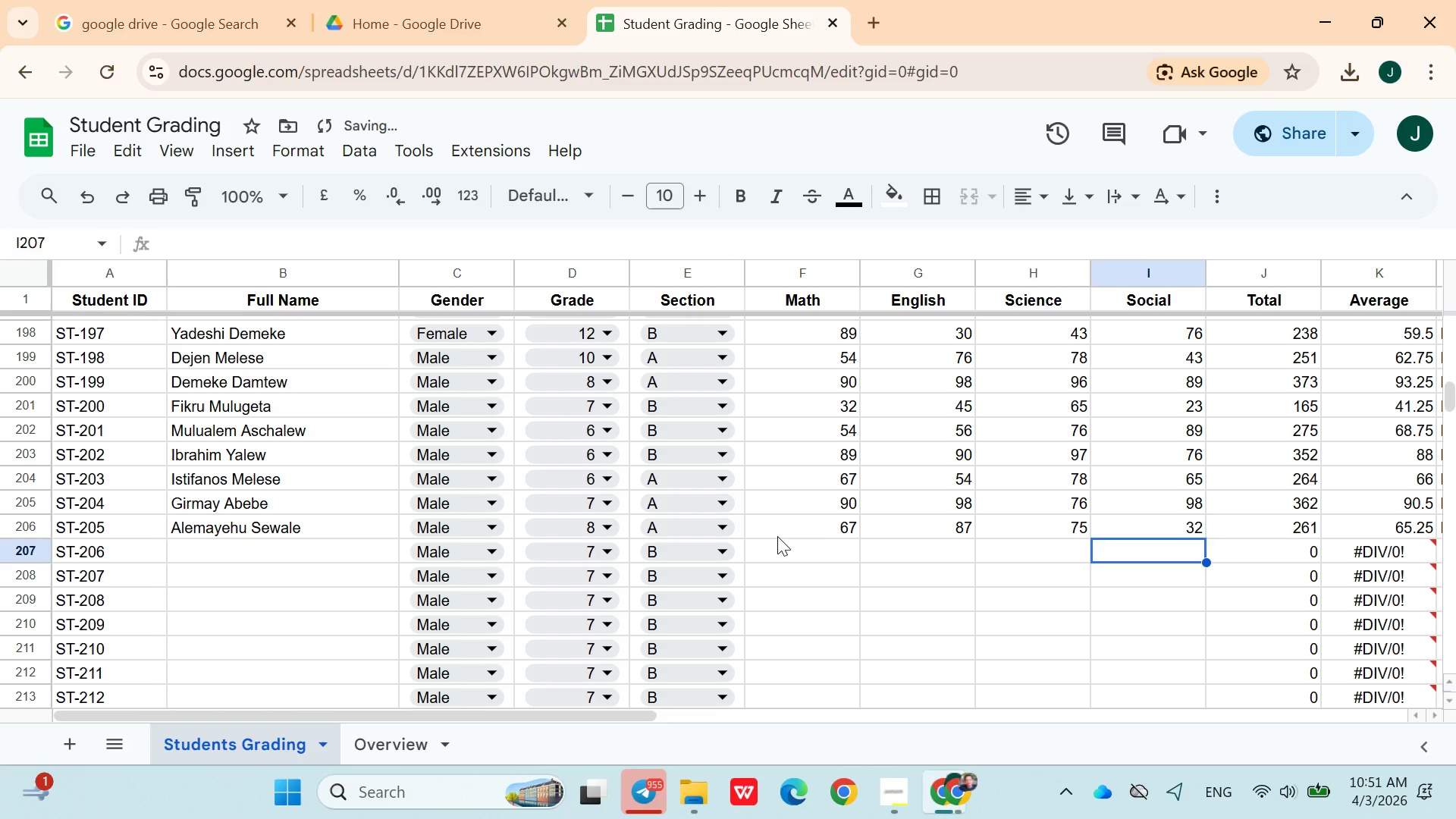 
hold_key(key=ArrowLeft, duration=0.89)
 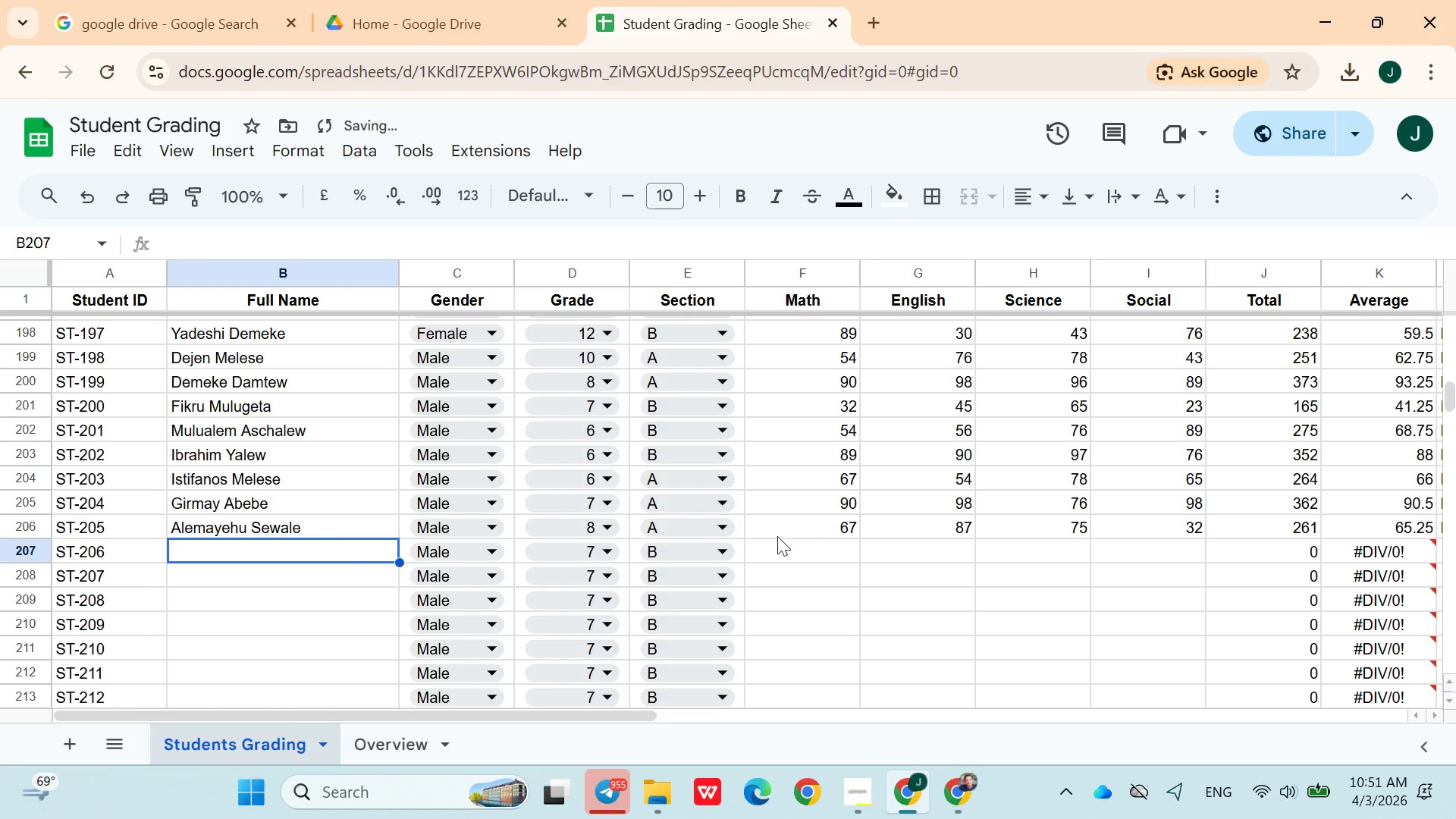 
key(ArrowRight)
 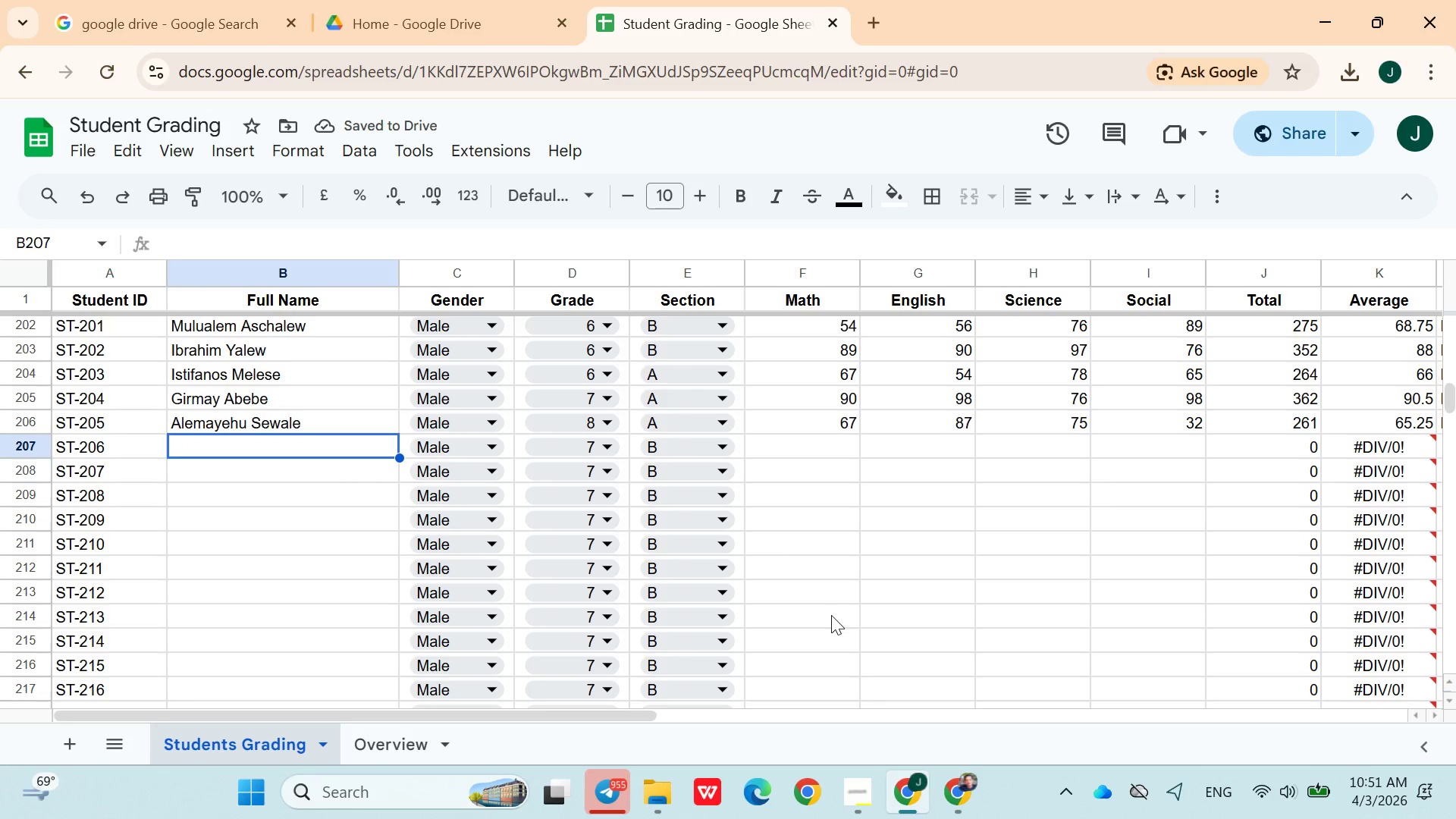 
left_click([869, 801])